 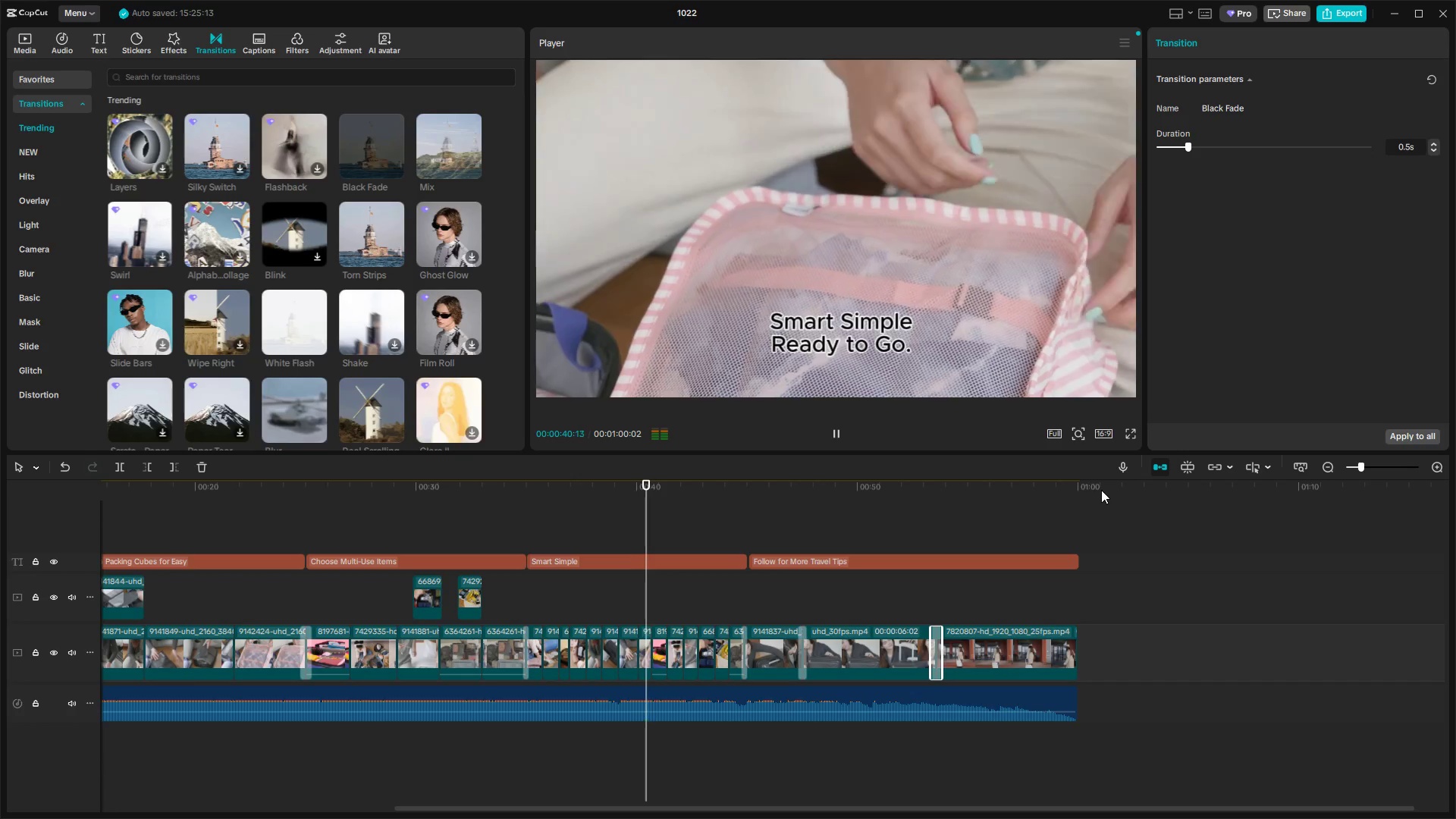 
left_click([629, 496])
 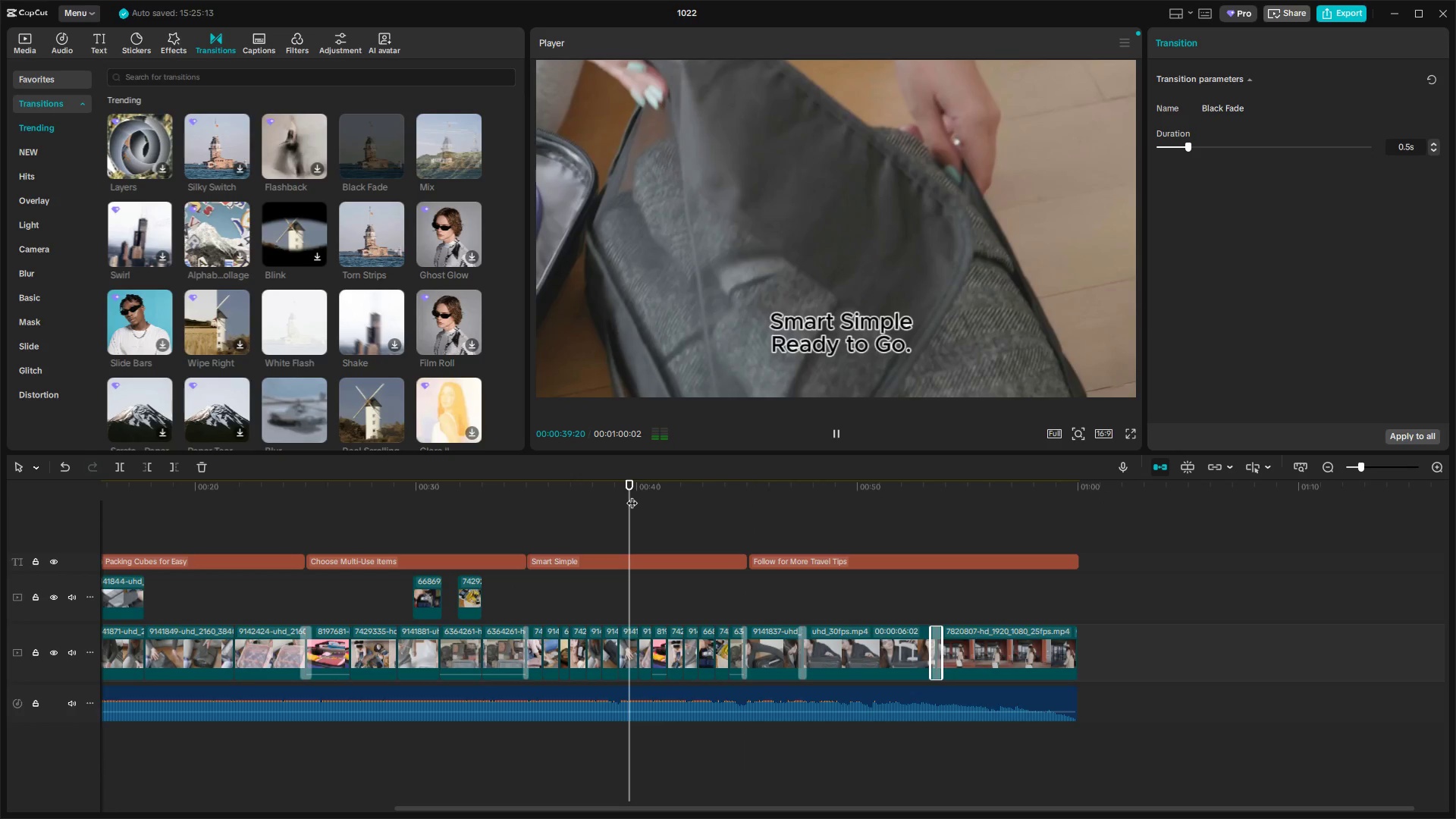 
key(Space)
 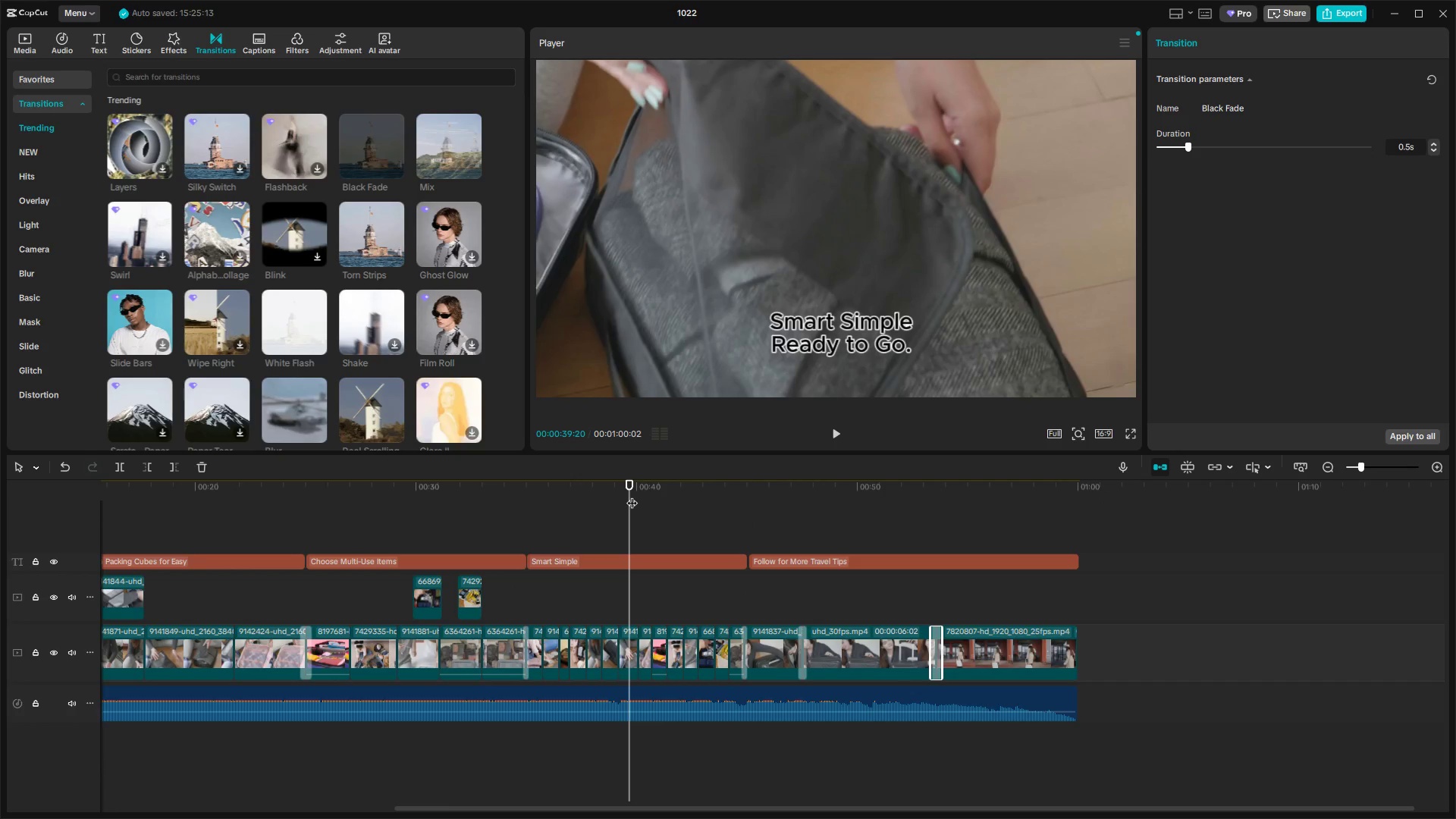 
key(Space)
 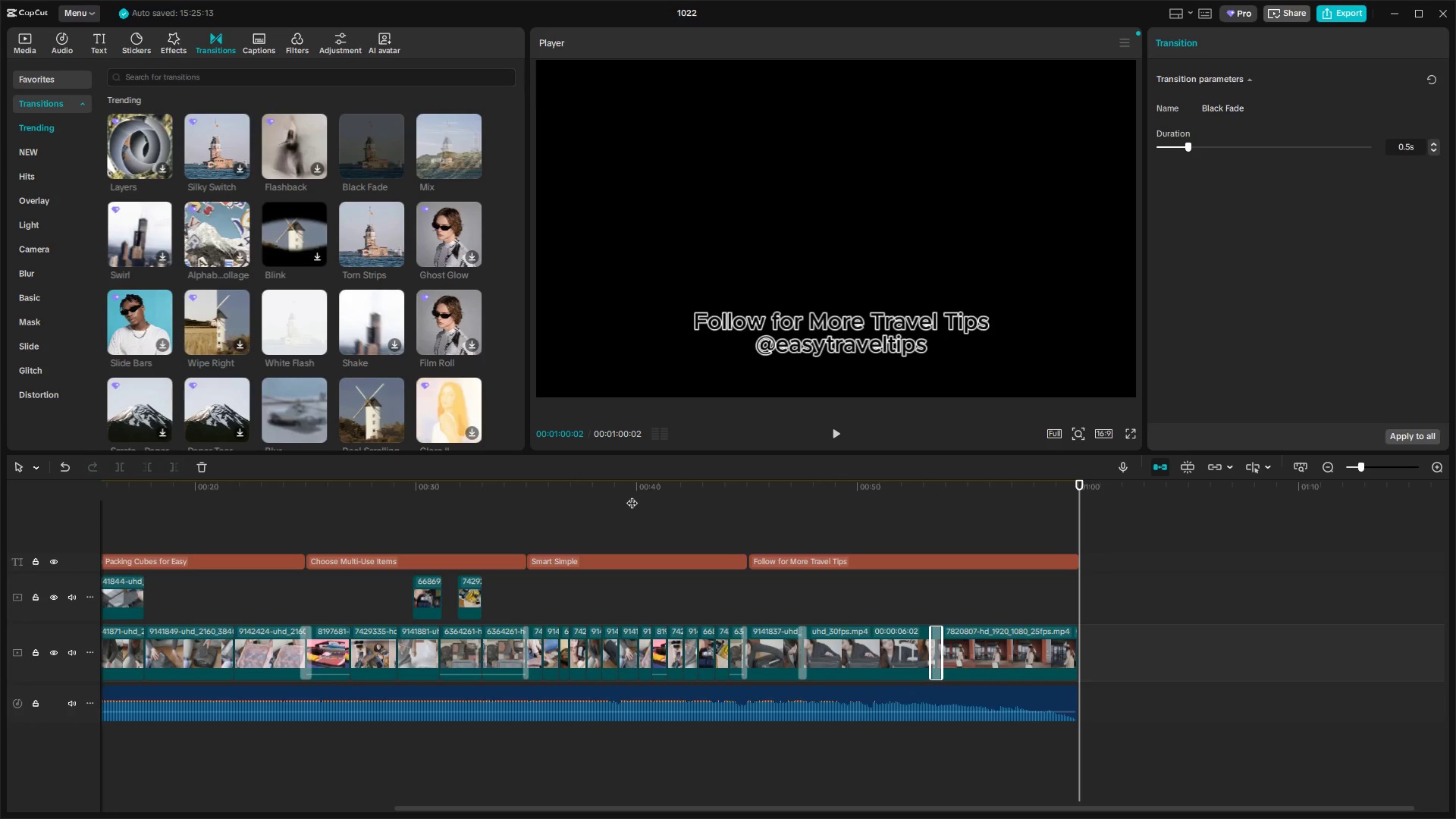 
wait(30.3)
 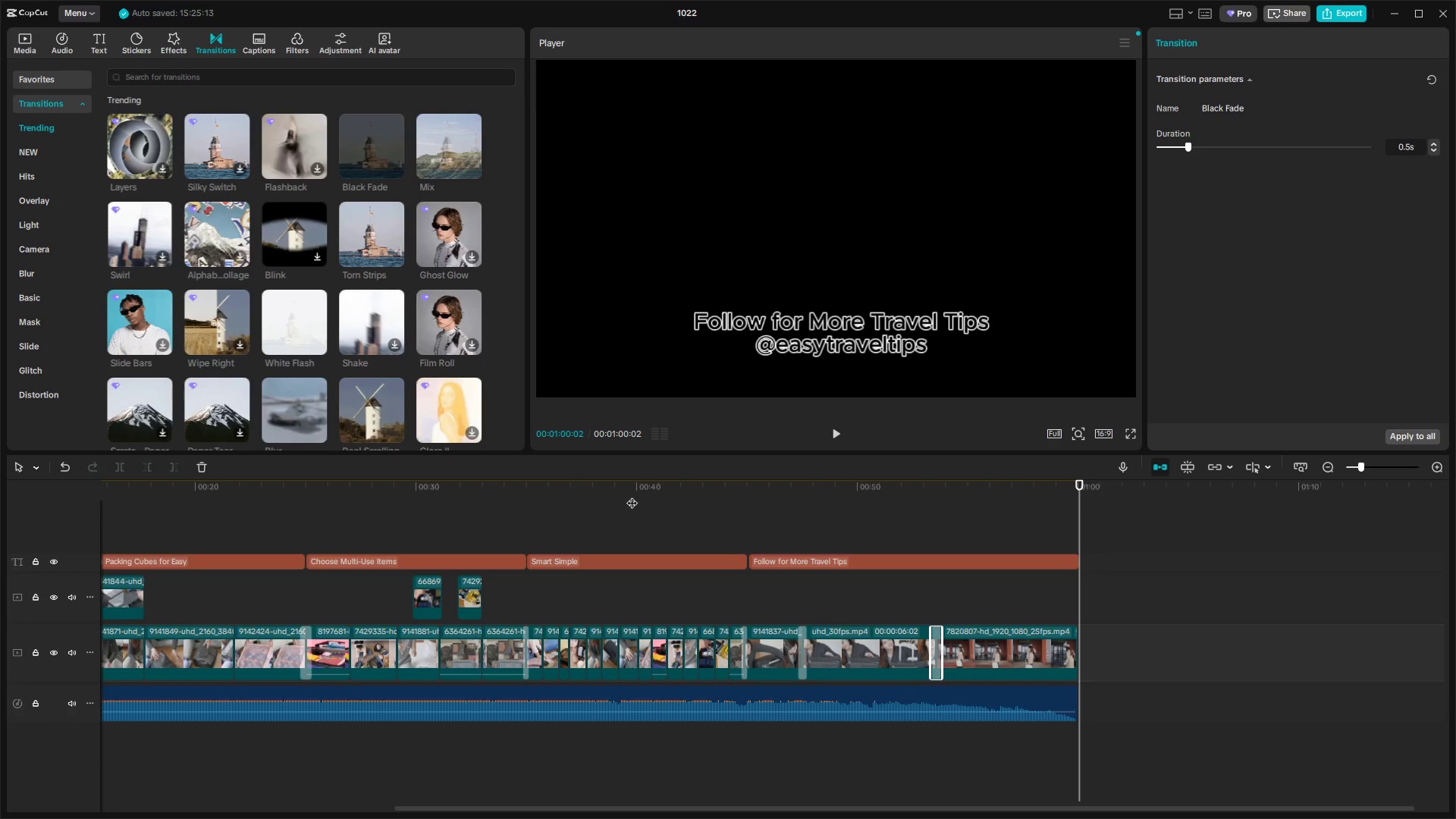 
hold_key(key=Space, duration=0.33)
 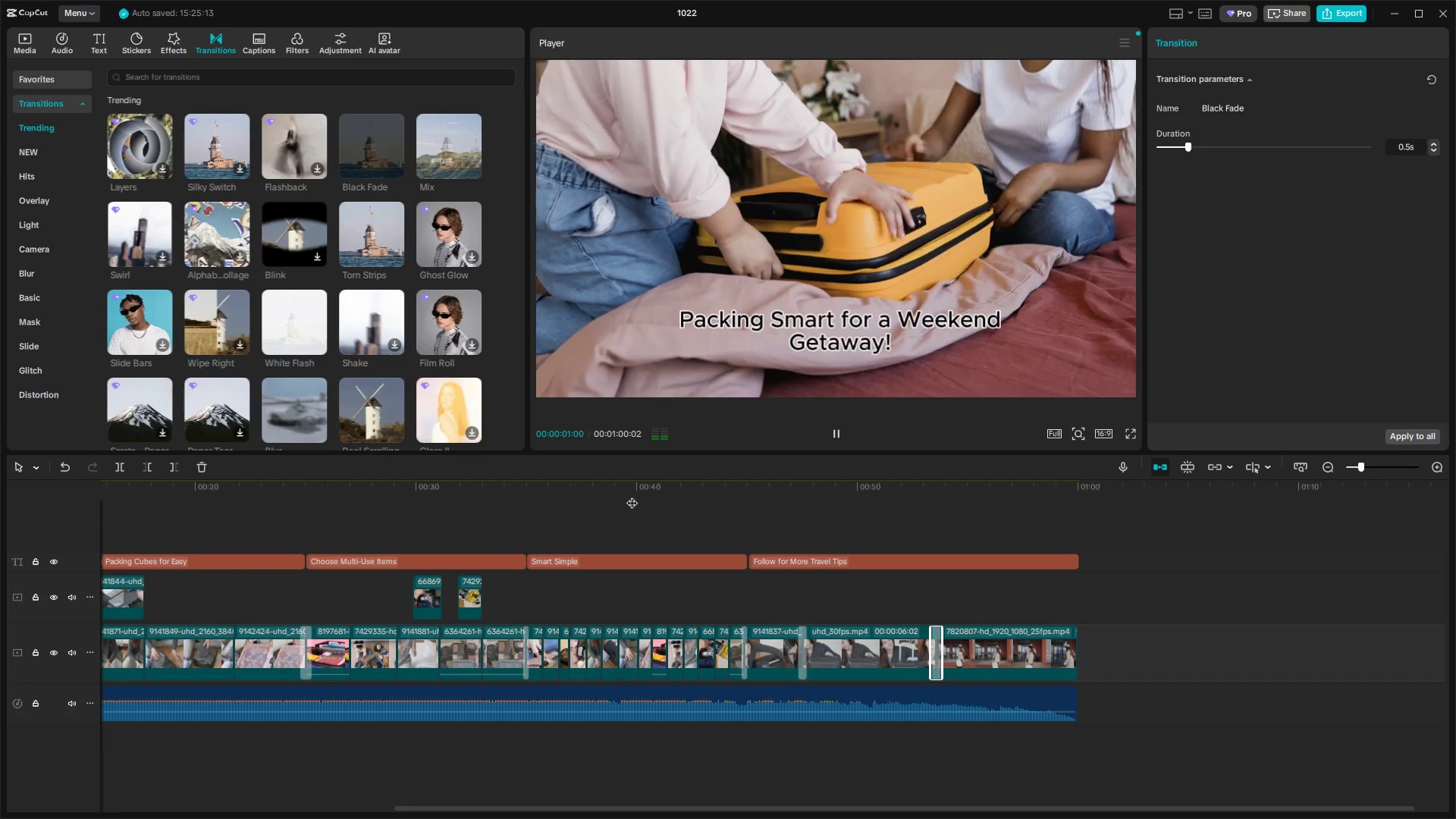 
key(Alt+AltLeft)
 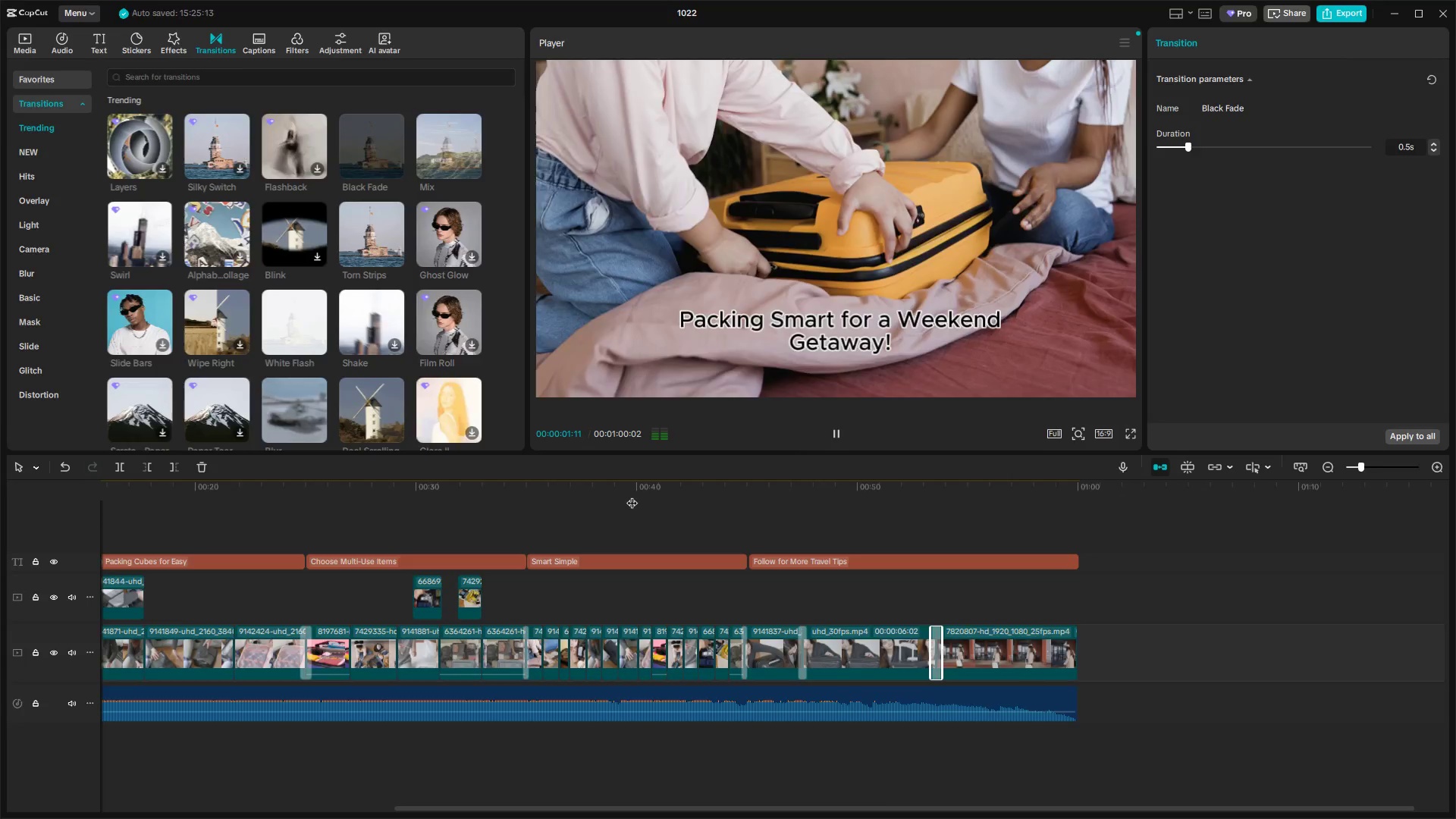 
key(Alt+Tab)